 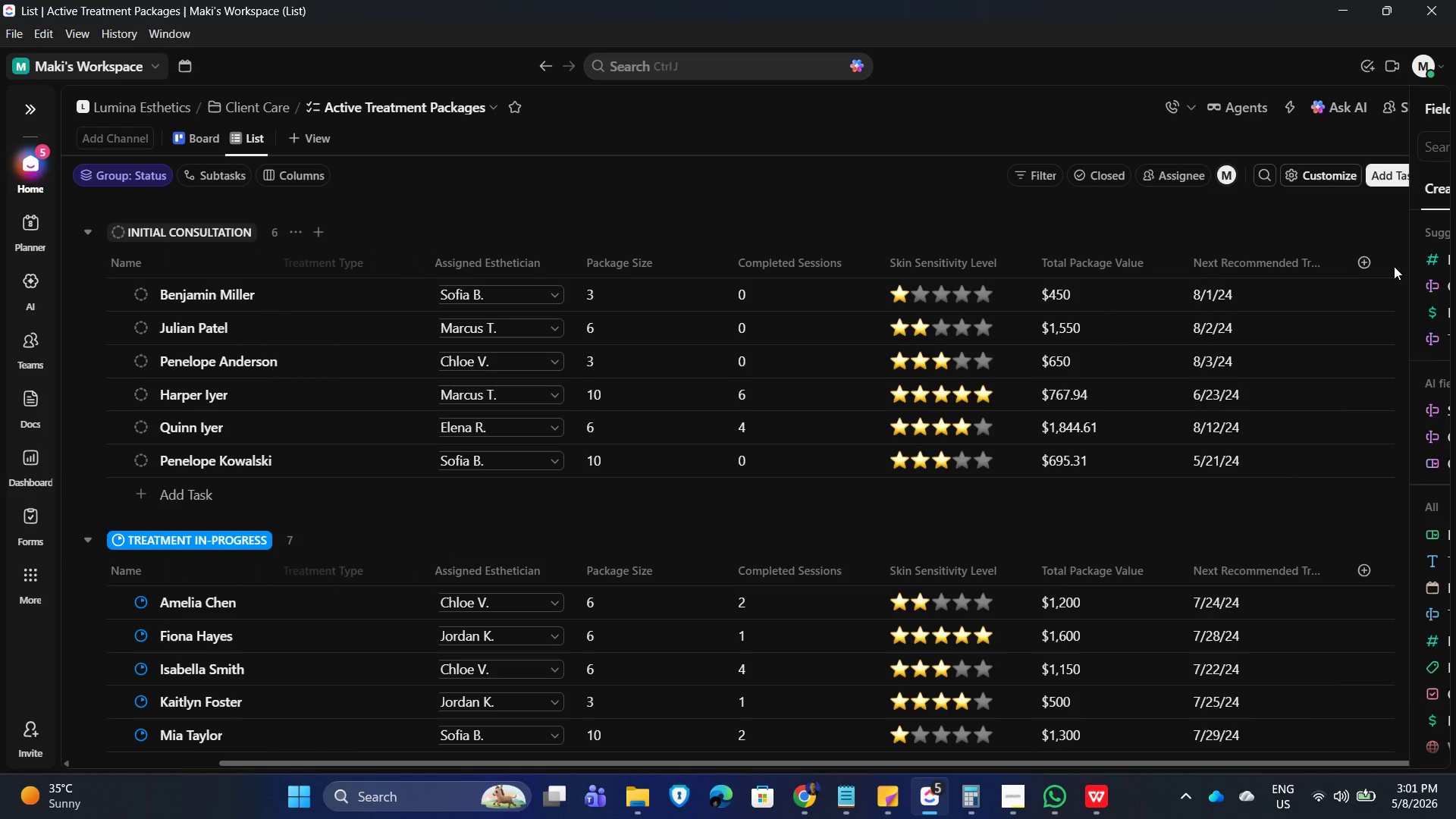 
scroll: coordinate [1340, 554], scroll_direction: down, amount: 30.0
 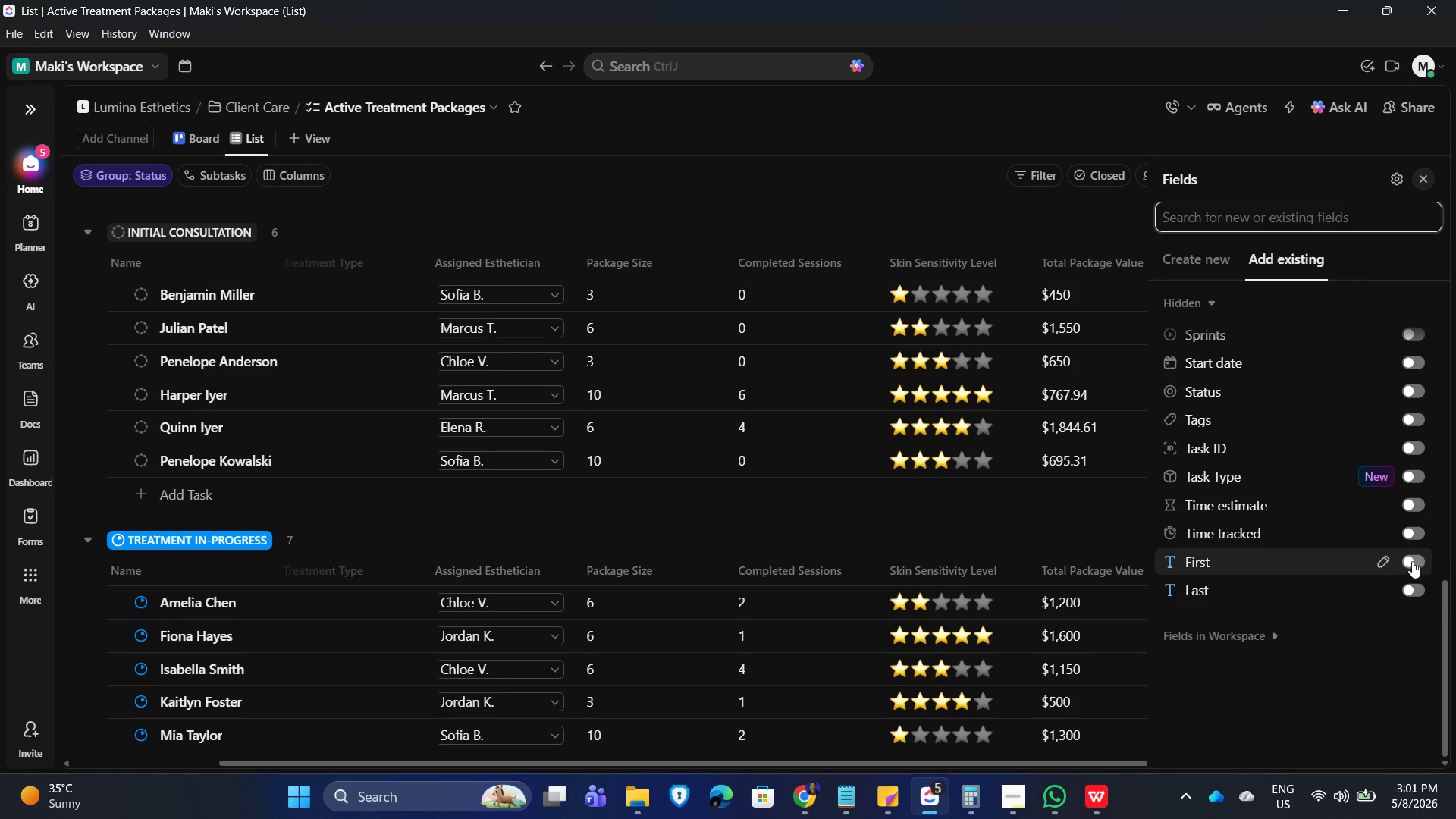 
left_click([1412, 561])
 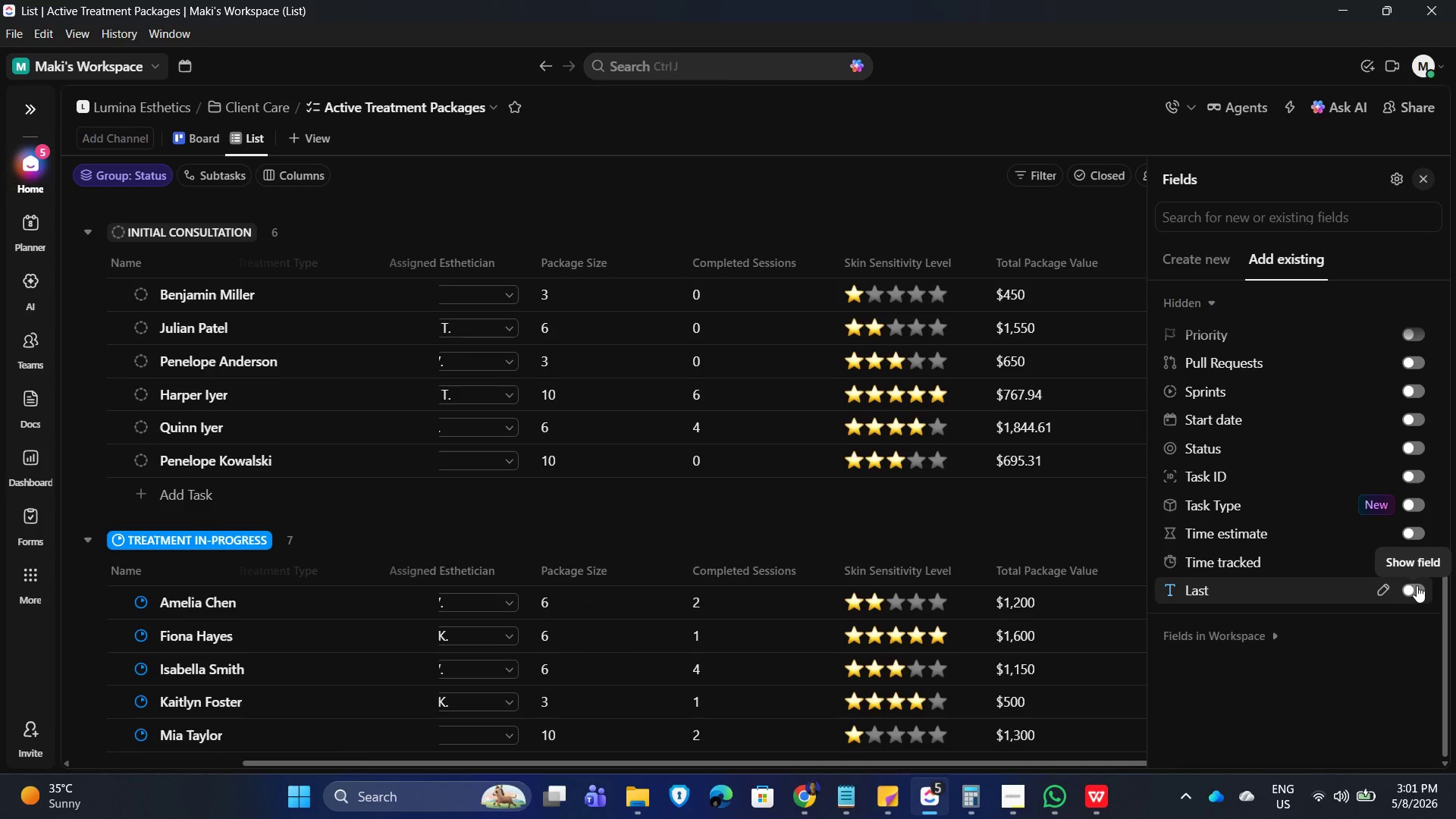 
left_click([1417, 586])
 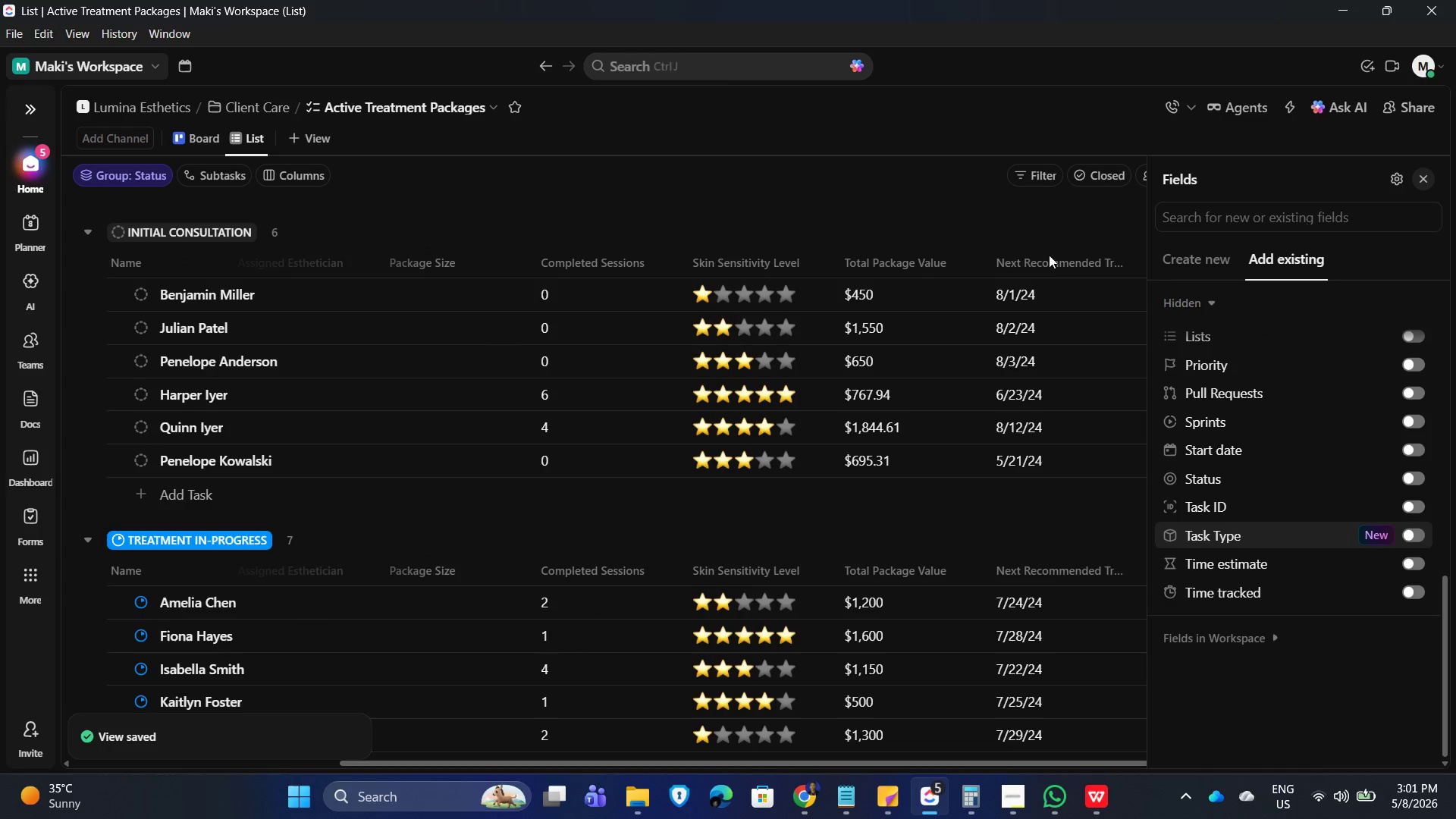 
left_click([766, 170])
 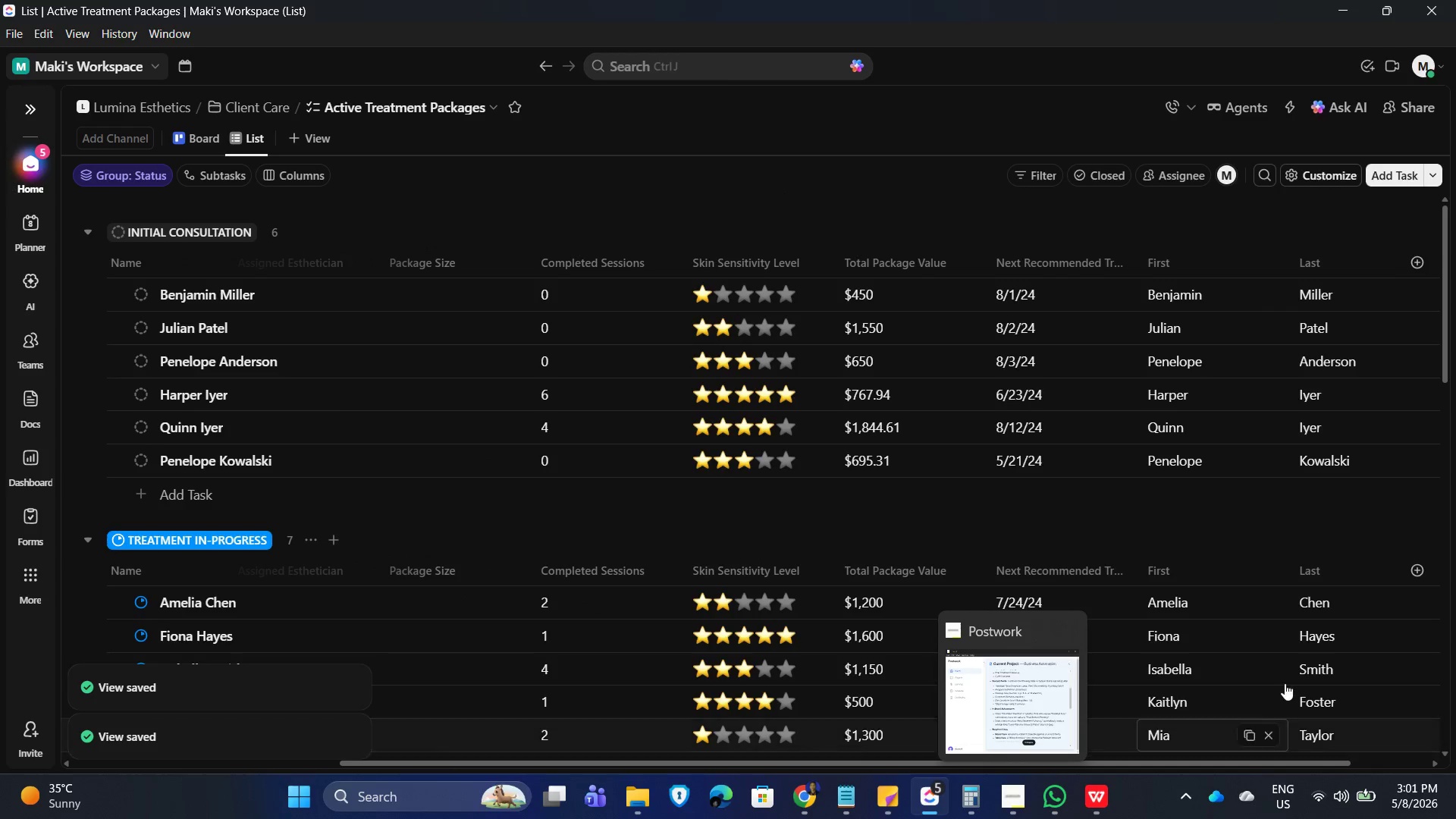 
mouse_move([1134, 264])
 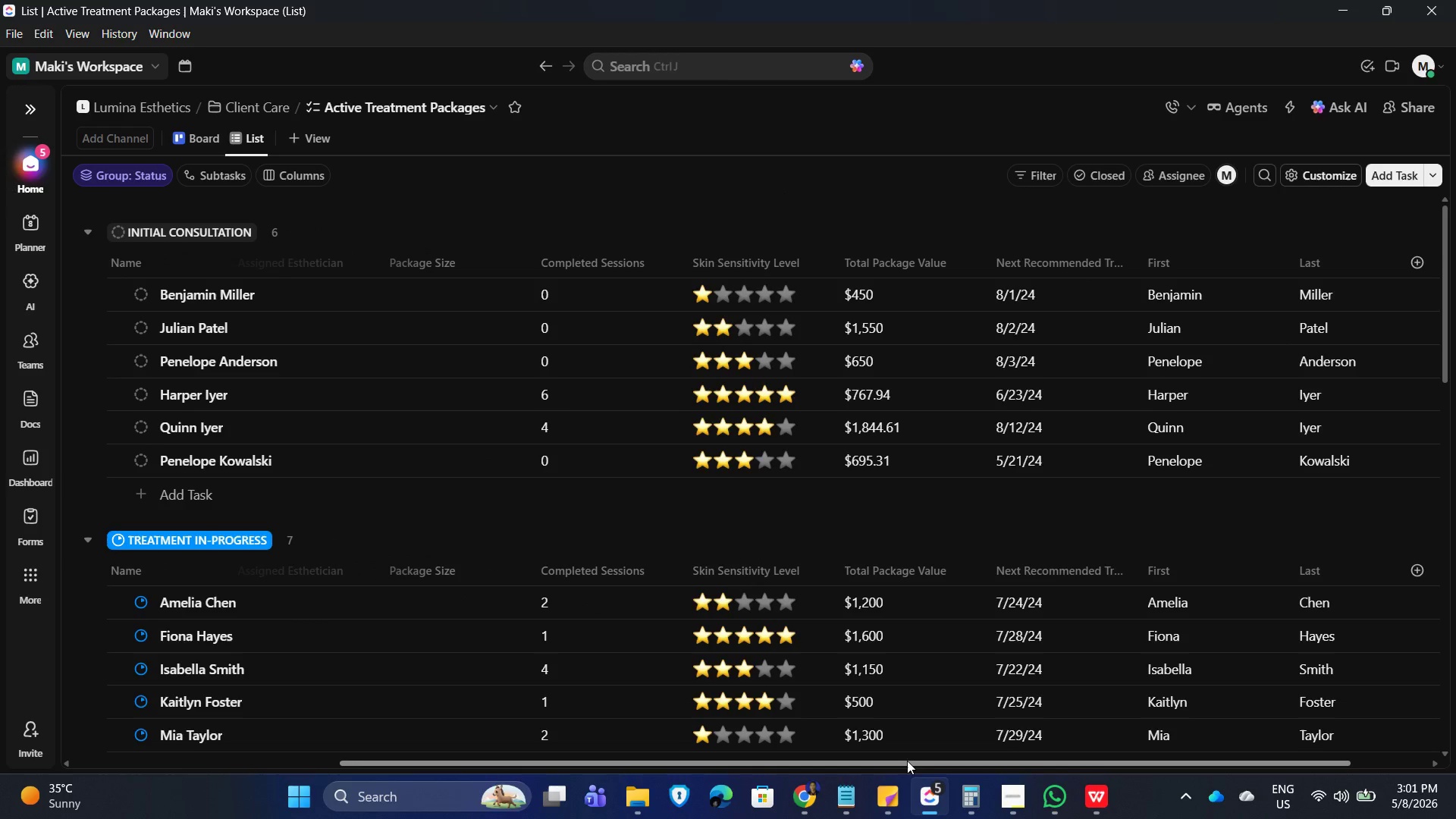 
left_click_drag(start_coordinate=[906, 761], to_coordinate=[619, 769])
 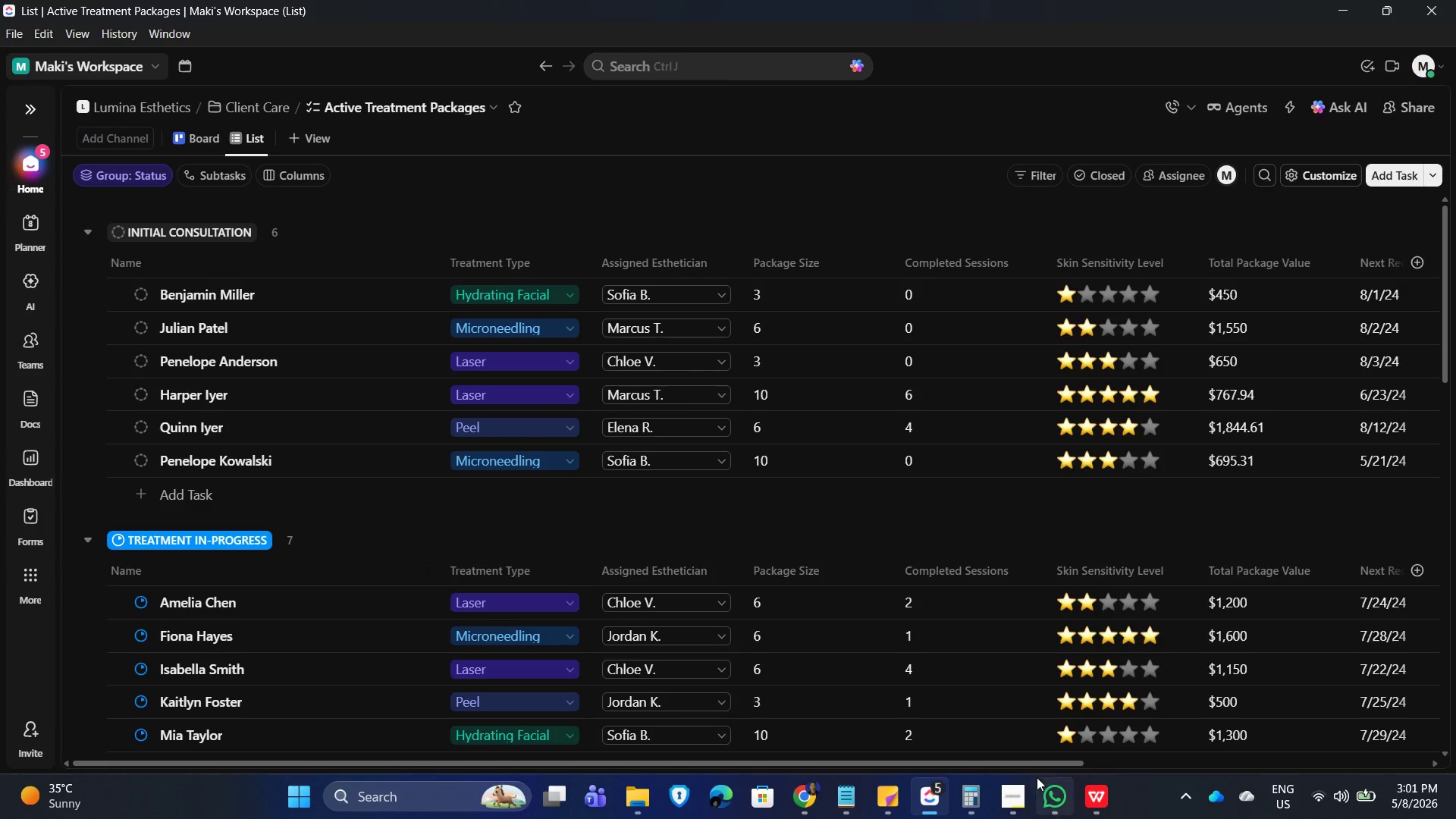 
wait(7.09)
 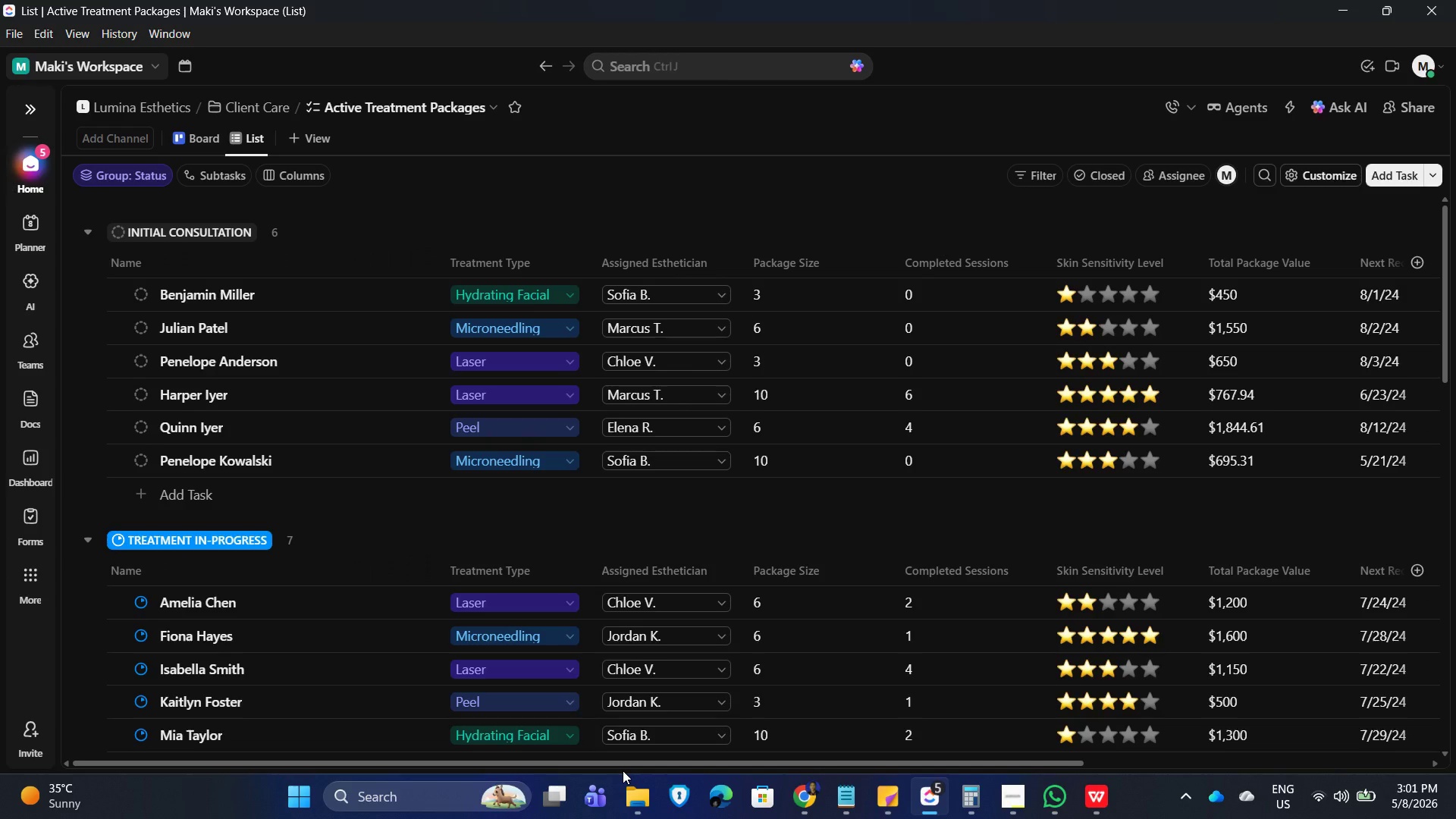 
left_click_drag(start_coordinate=[900, 266], to_coordinate=[852, 274])
 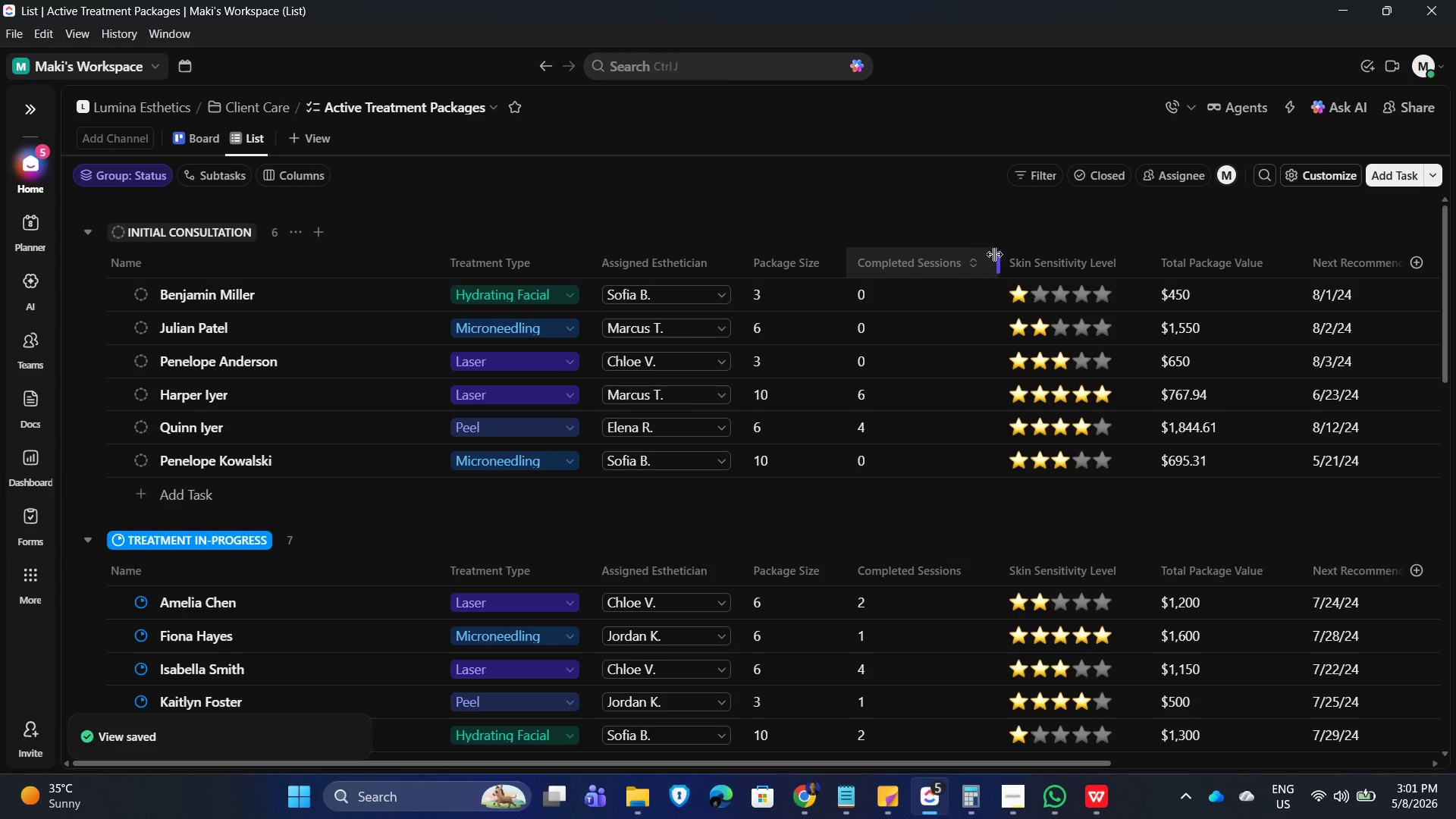 
left_click_drag(start_coordinate=[996, 255], to_coordinate=[977, 259])
 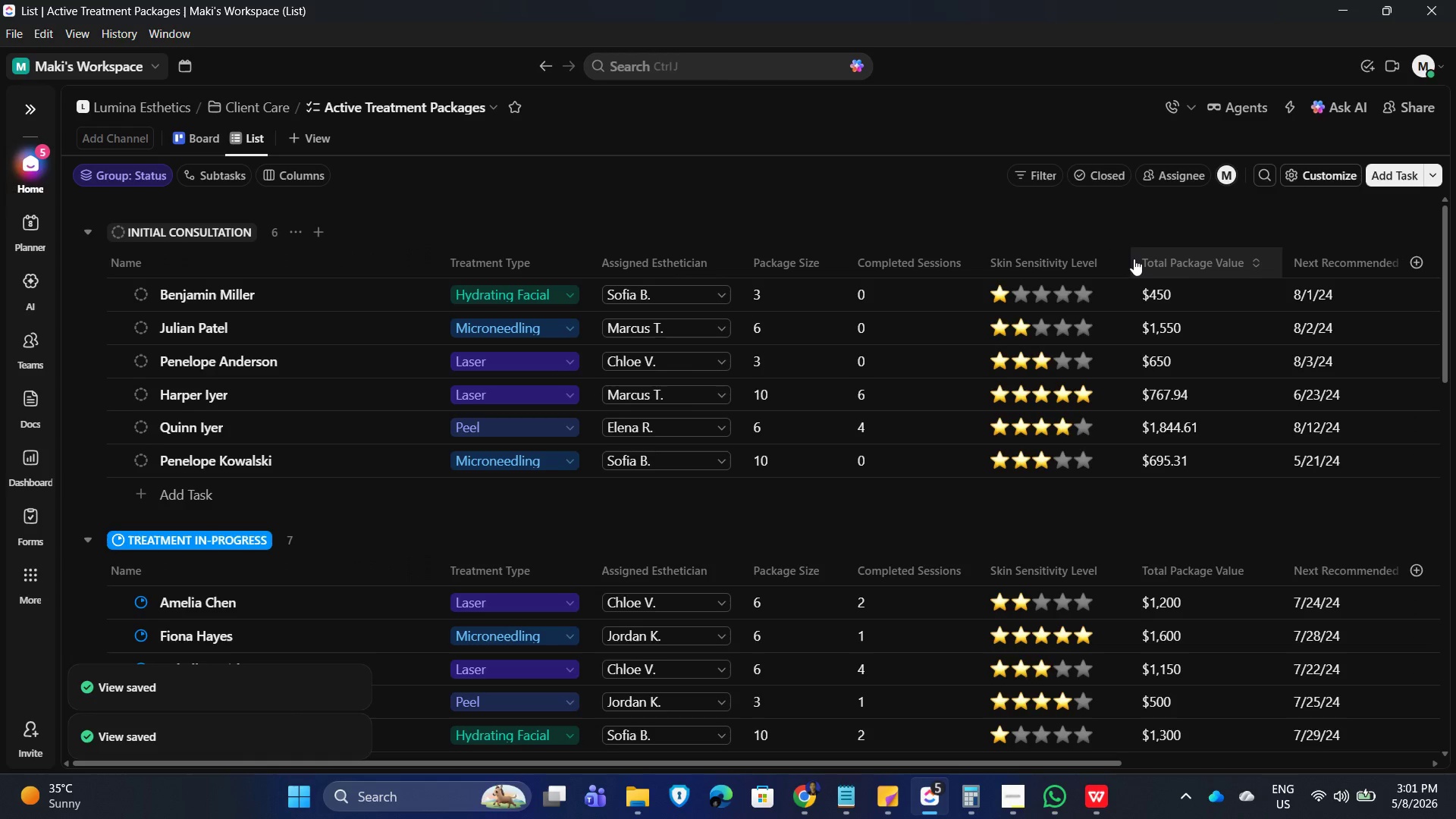 
left_click_drag(start_coordinate=[1127, 253], to_coordinate=[1116, 252])
 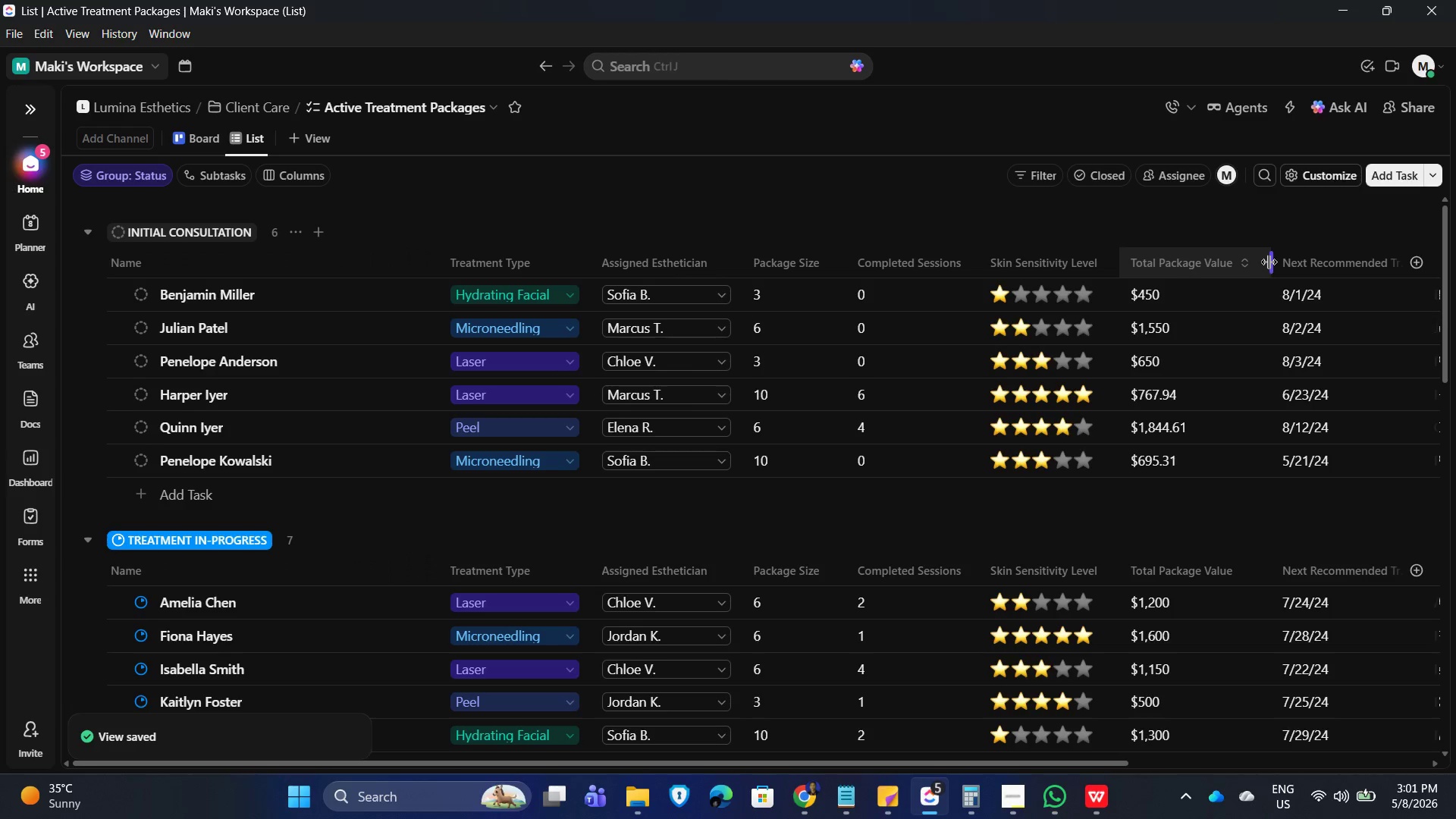 
left_click_drag(start_coordinate=[1269, 261], to_coordinate=[1254, 263])
 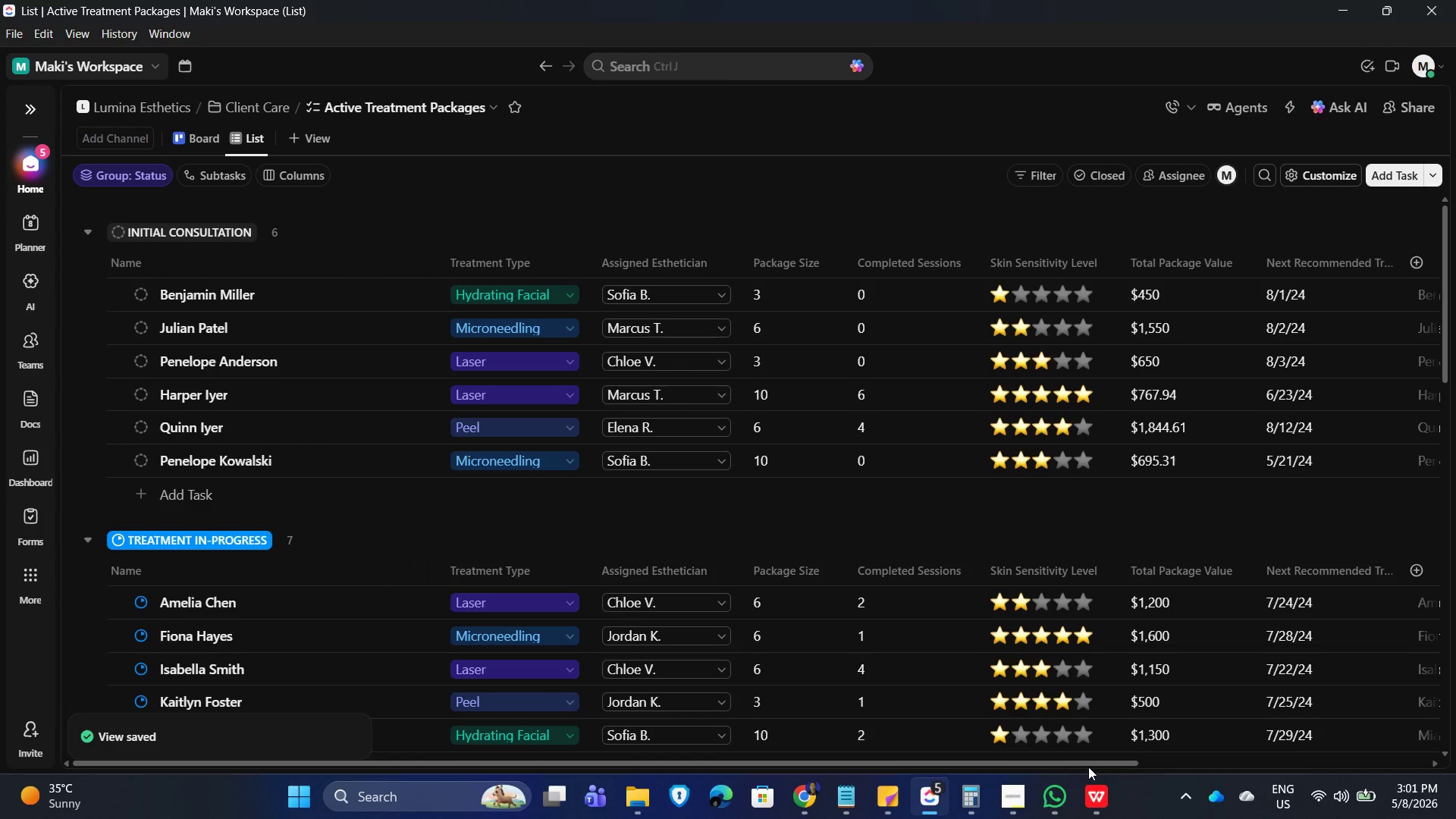 
left_click_drag(start_coordinate=[1095, 762], to_coordinate=[1181, 760])
 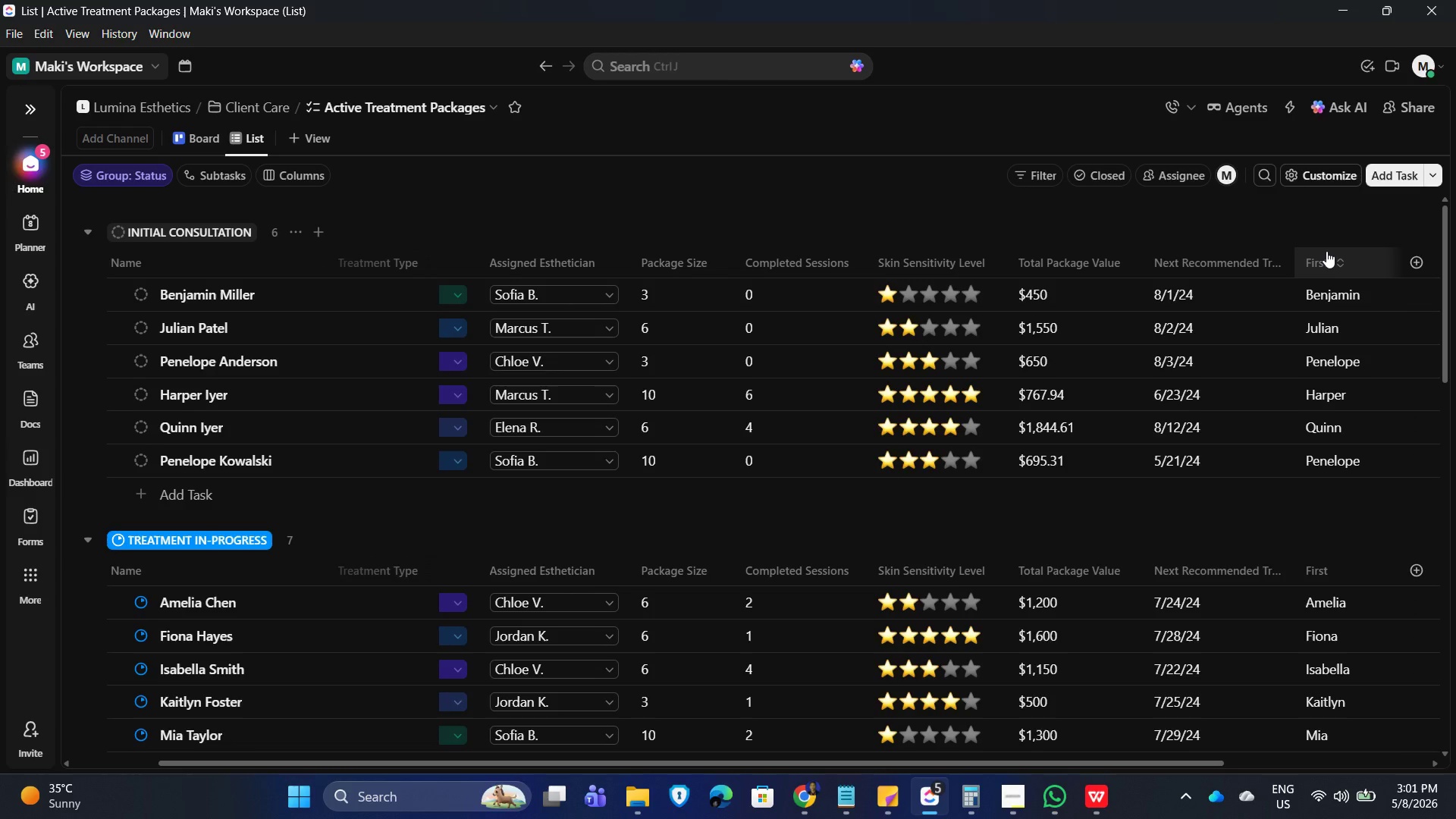 
left_click_drag(start_coordinate=[1326, 251], to_coordinate=[336, 256])
 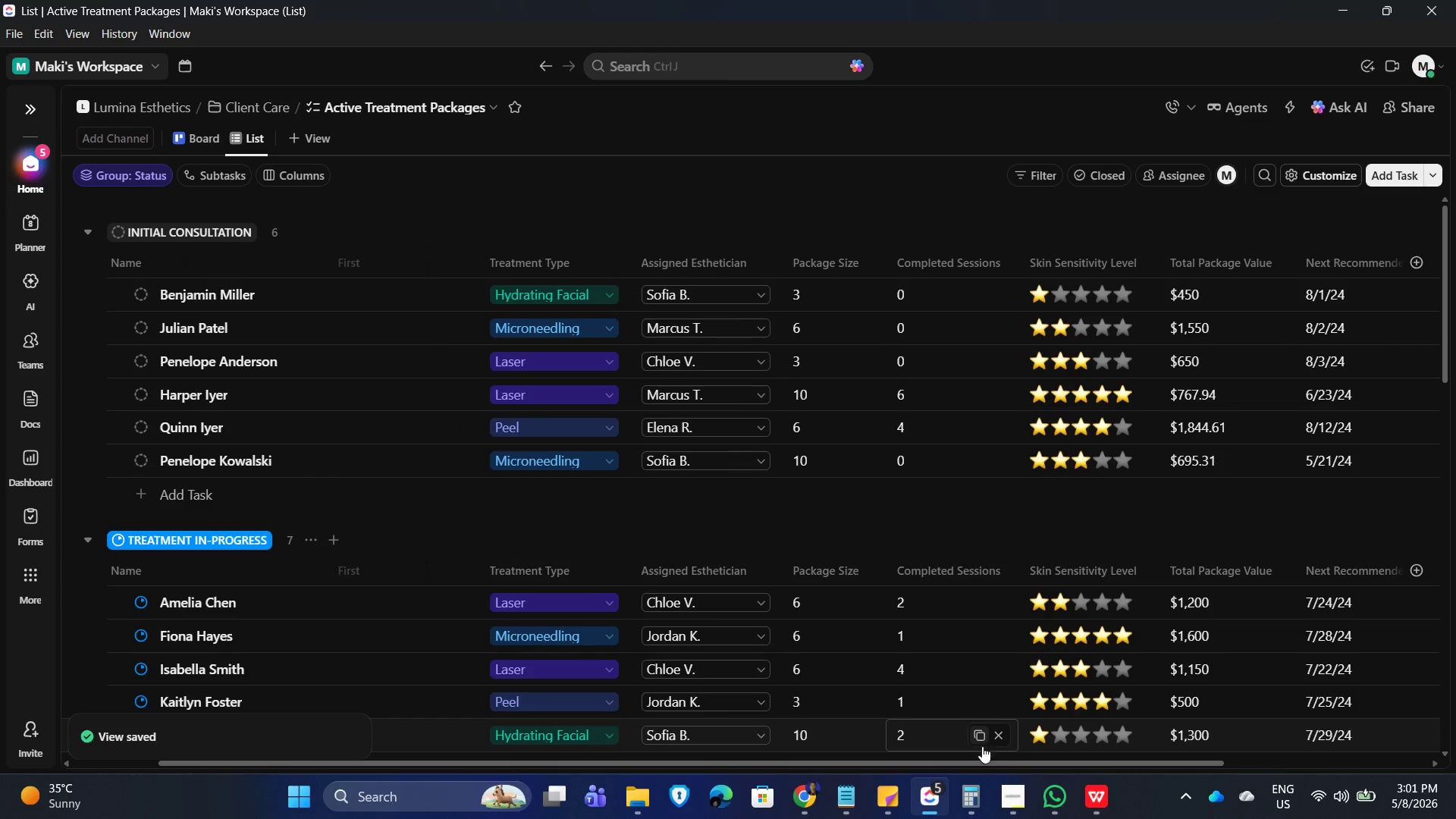 
left_click_drag(start_coordinate=[978, 762], to_coordinate=[1050, 775])
 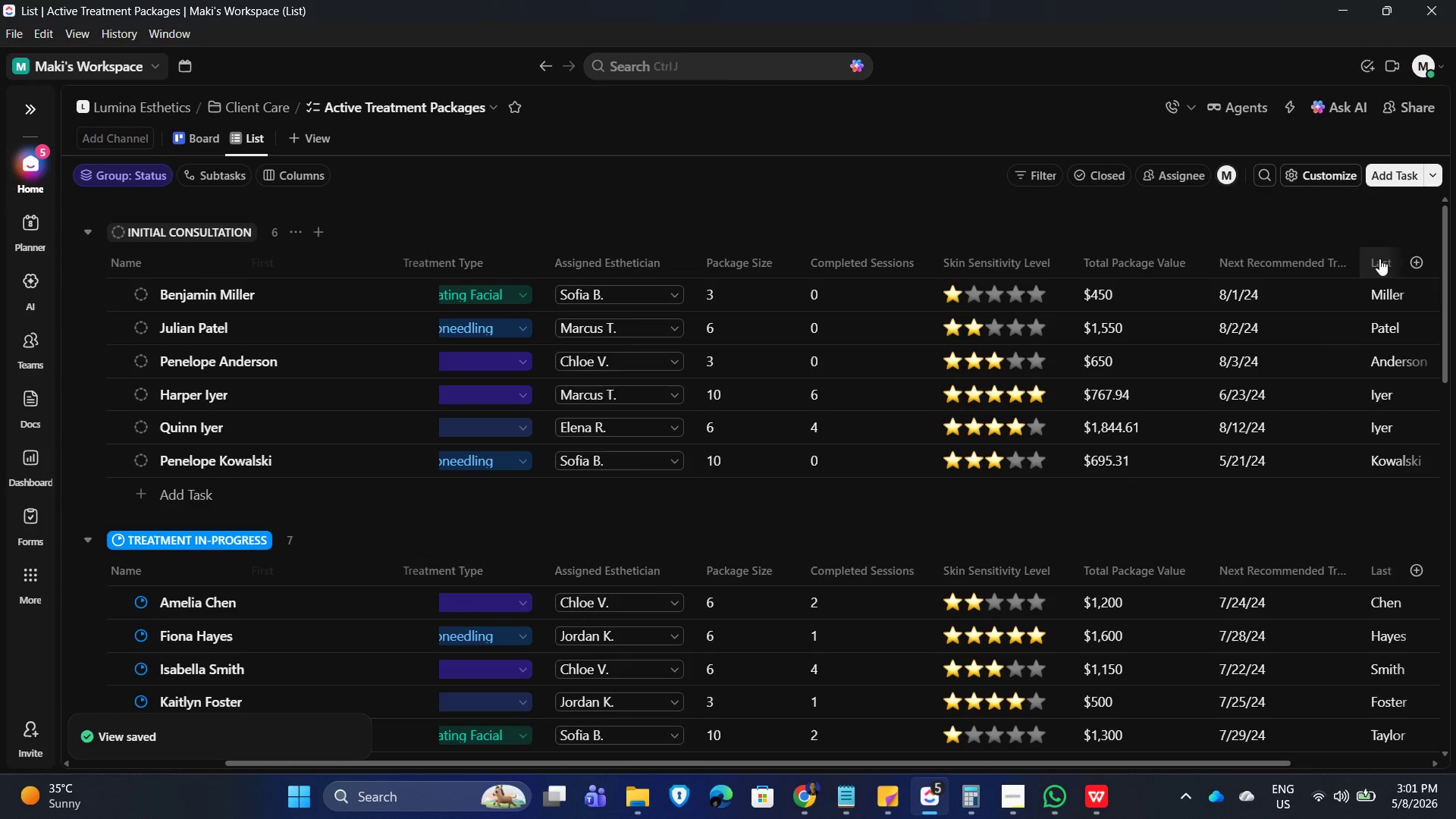 
left_click_drag(start_coordinate=[1385, 259], to_coordinate=[375, 267])